 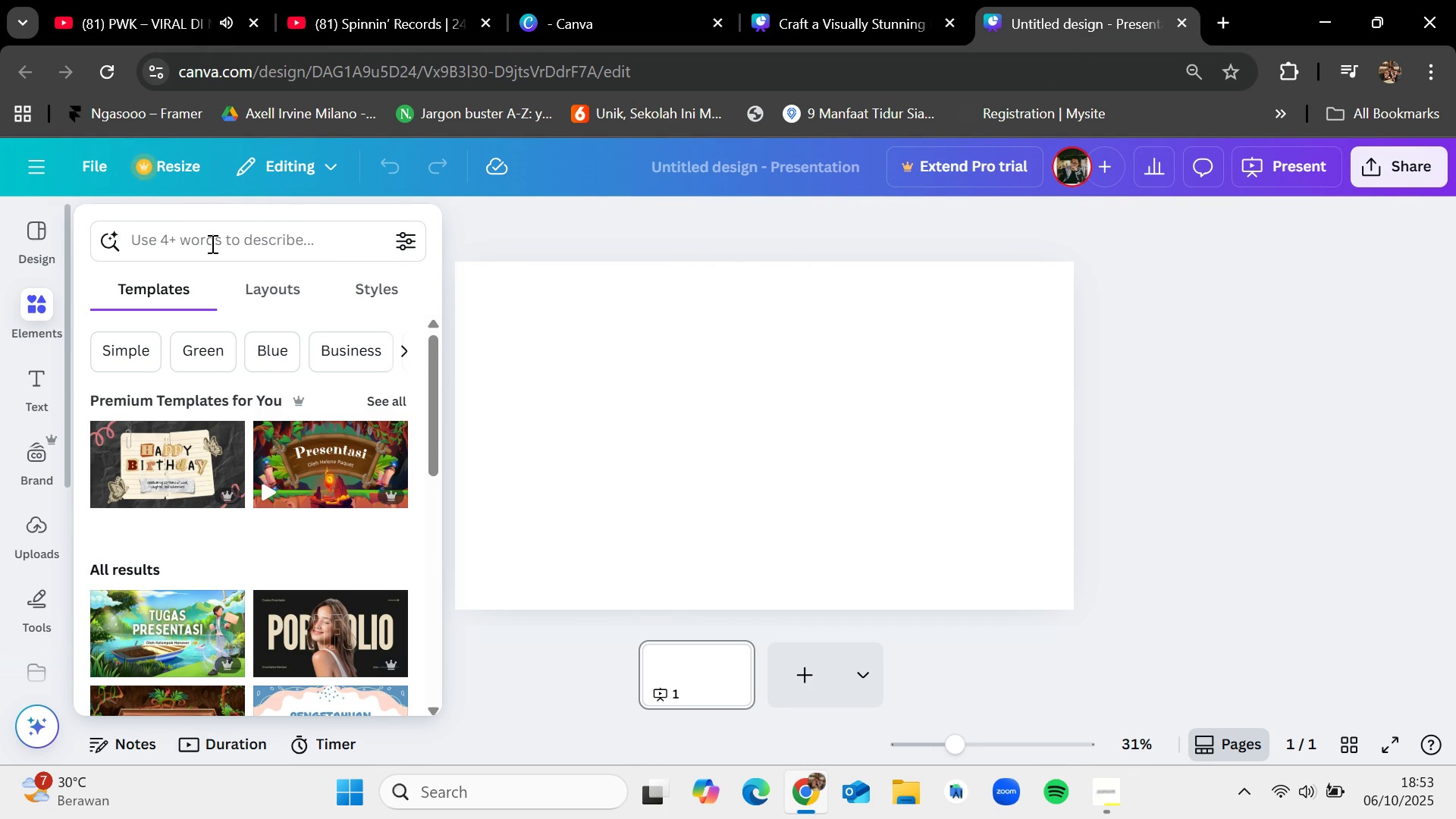 
left_click([219, 237])
 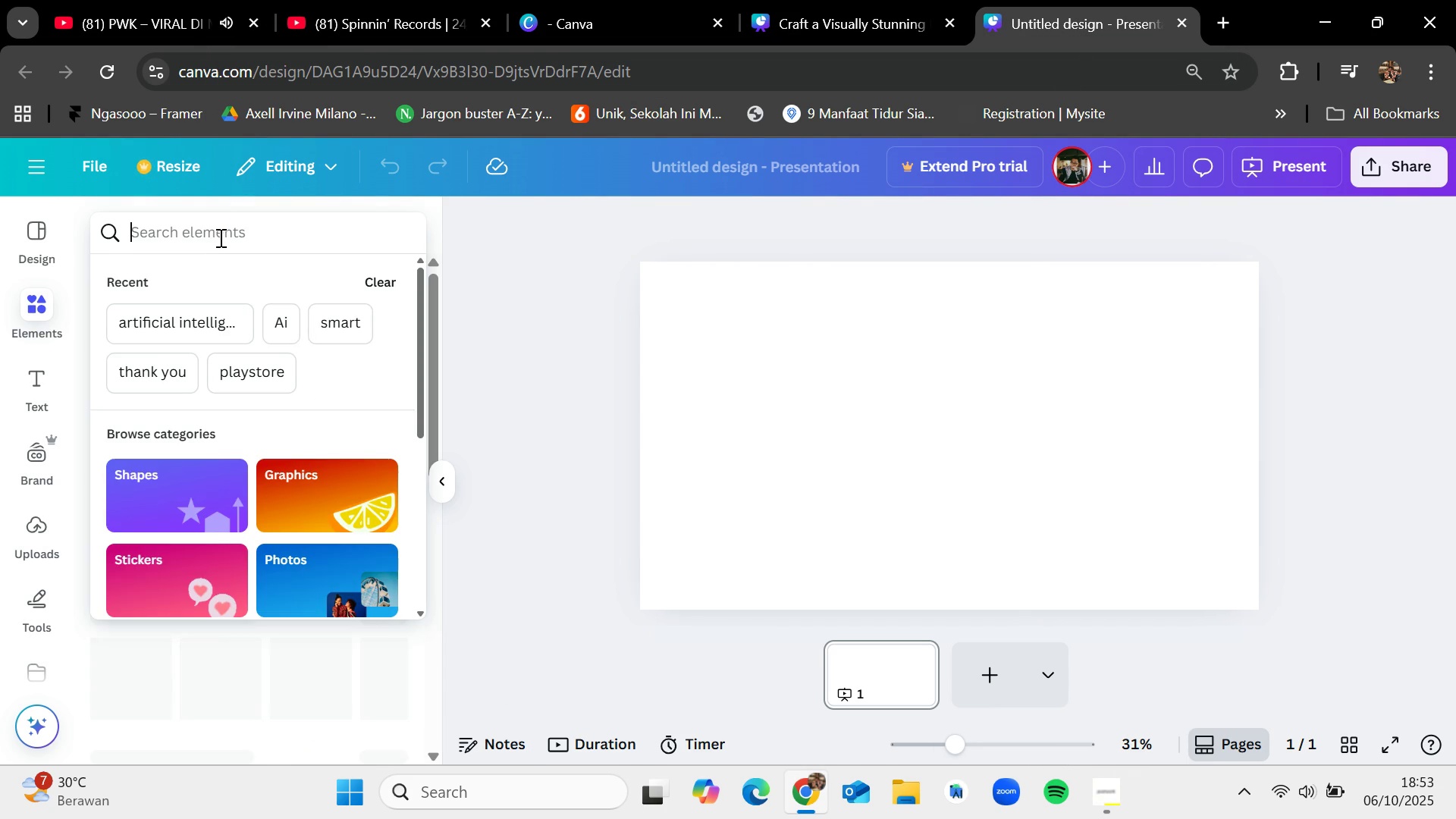 
type(university)
 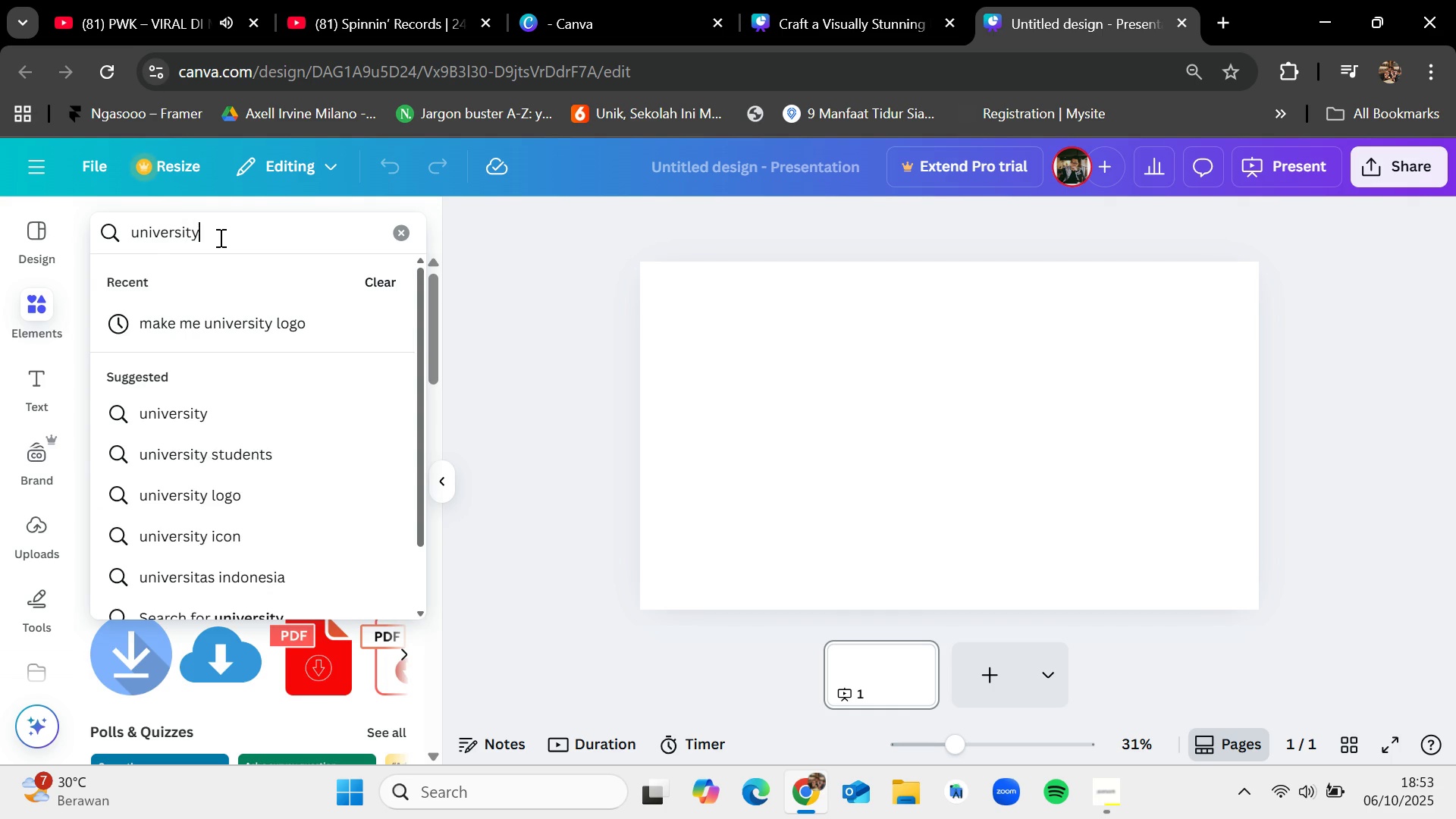 
key(Enter)
 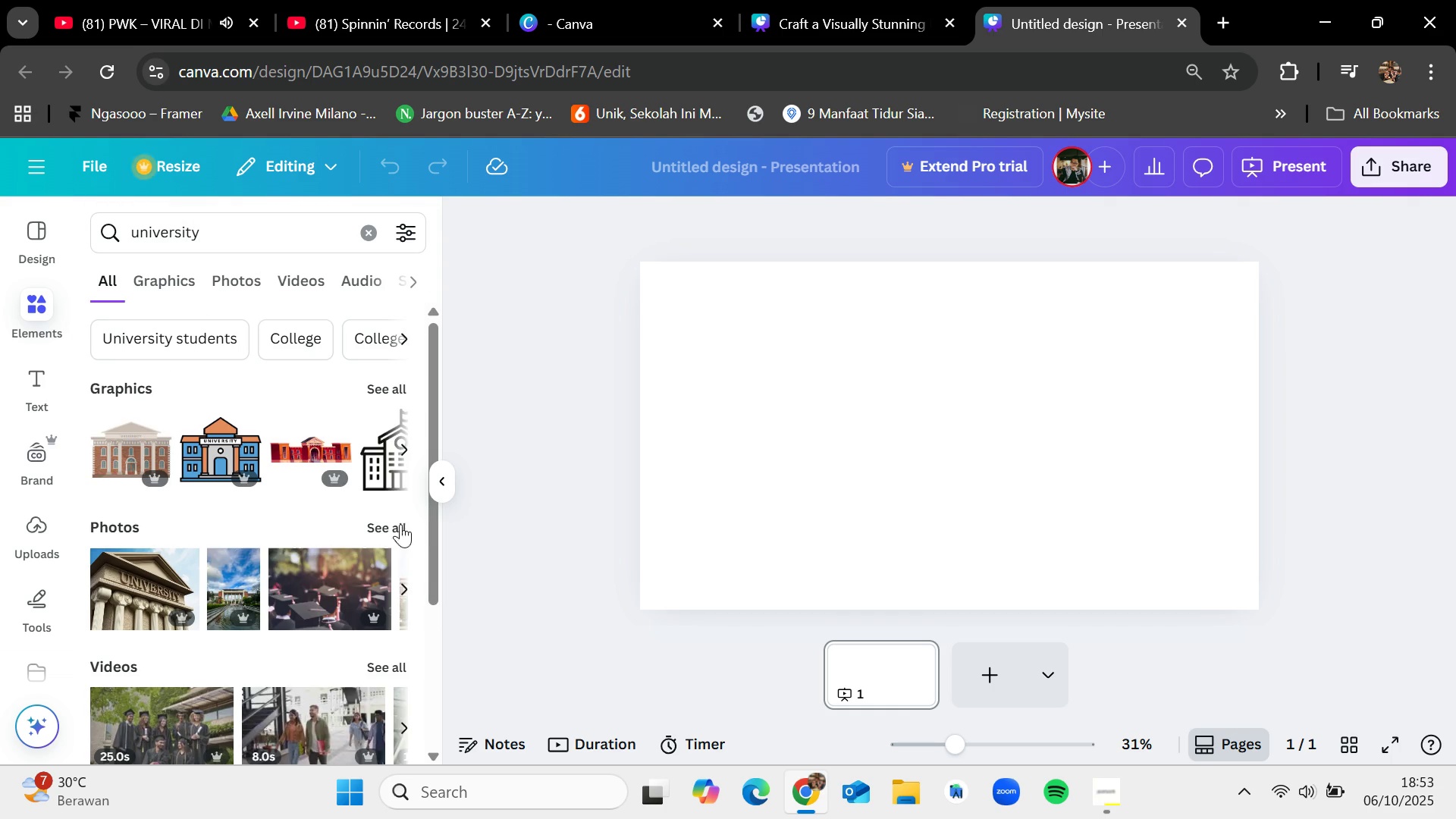 
left_click([403, 524])
 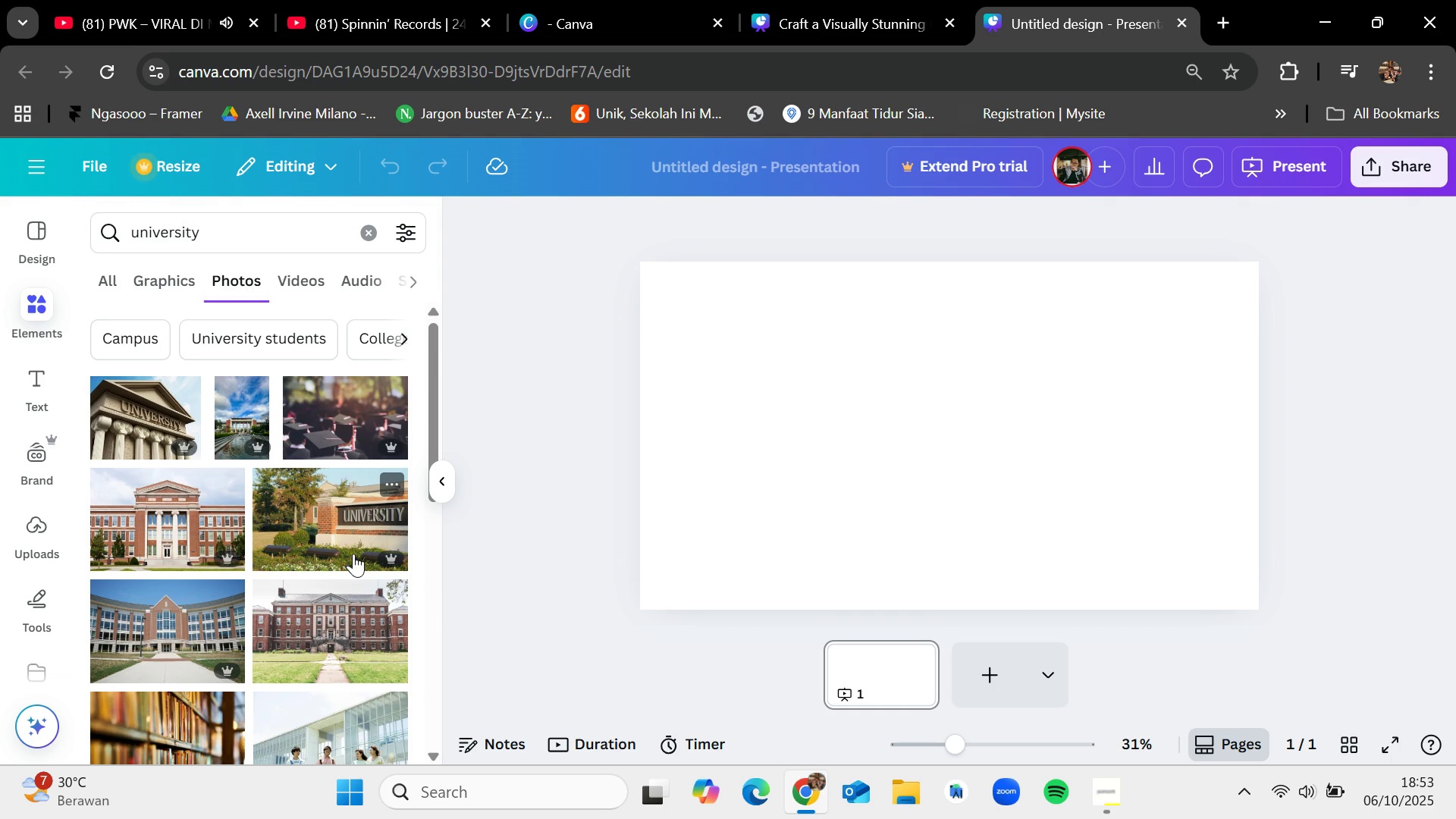 
scroll: coordinate [350, 659], scroll_direction: down, amount: 1.0